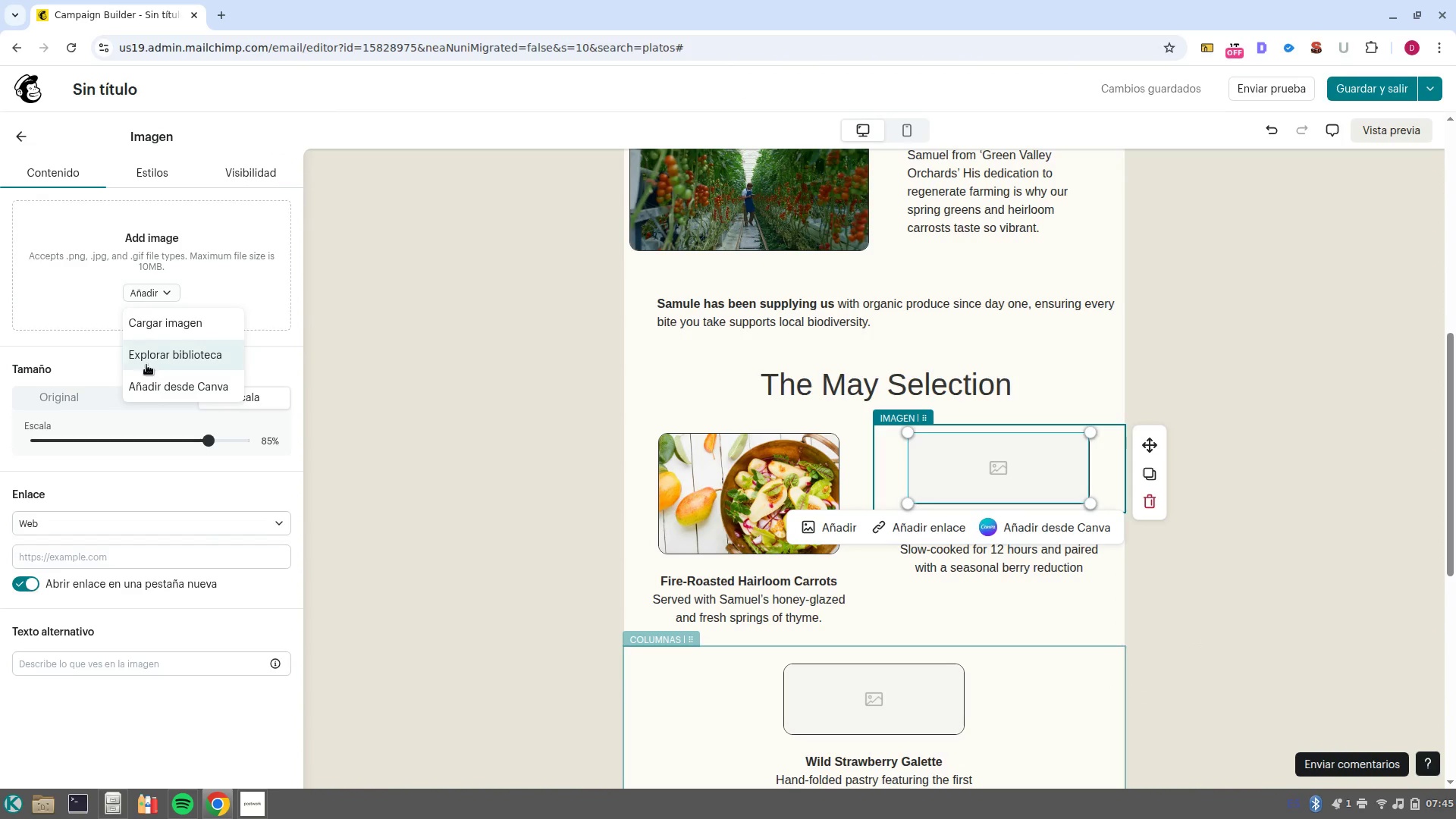 
left_click([146, 365])
 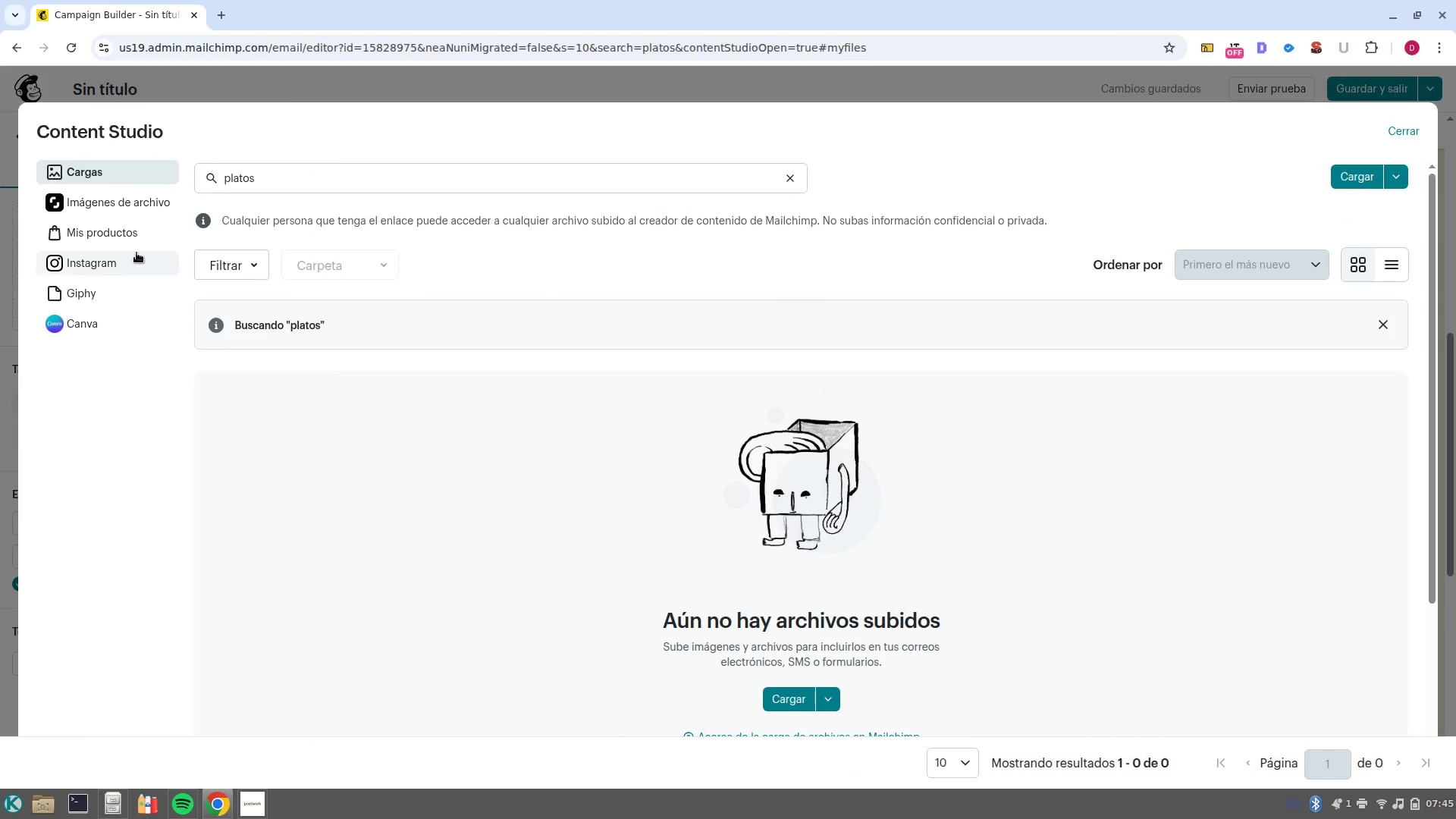 
left_click([113, 206])
 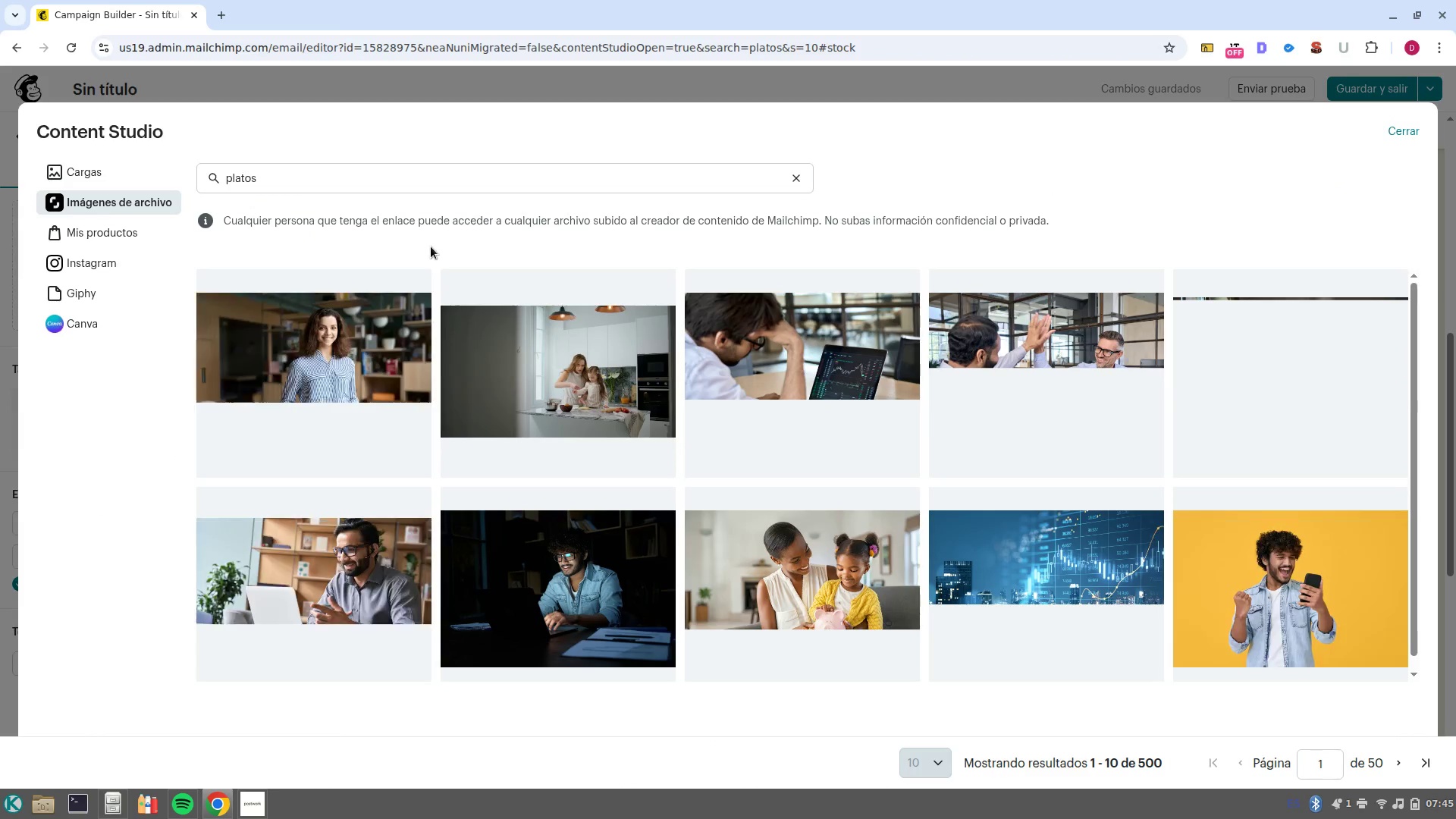 
double_click([362, 185])
 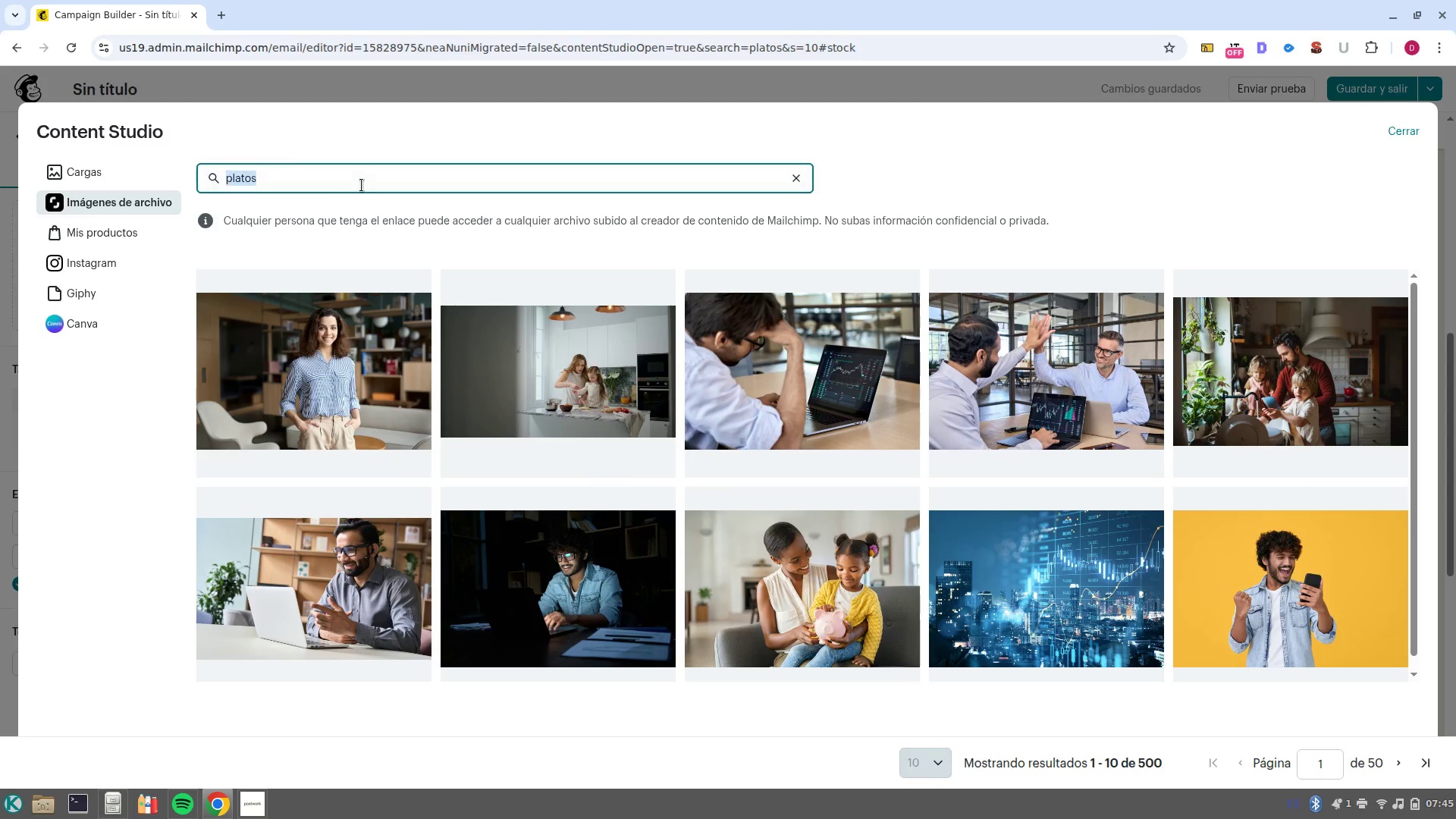 
triple_click([362, 185])
 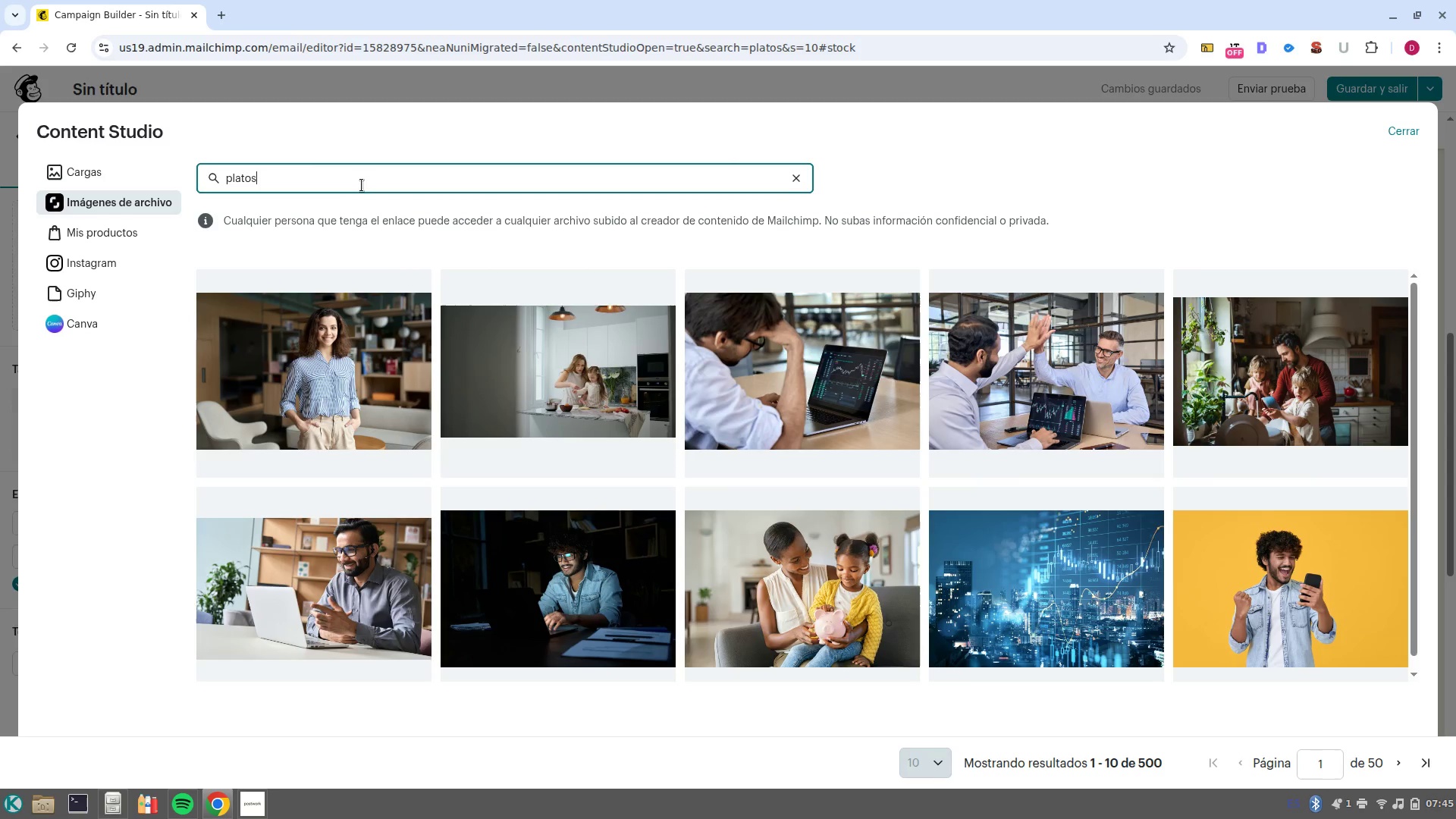 
triple_click([362, 185])
 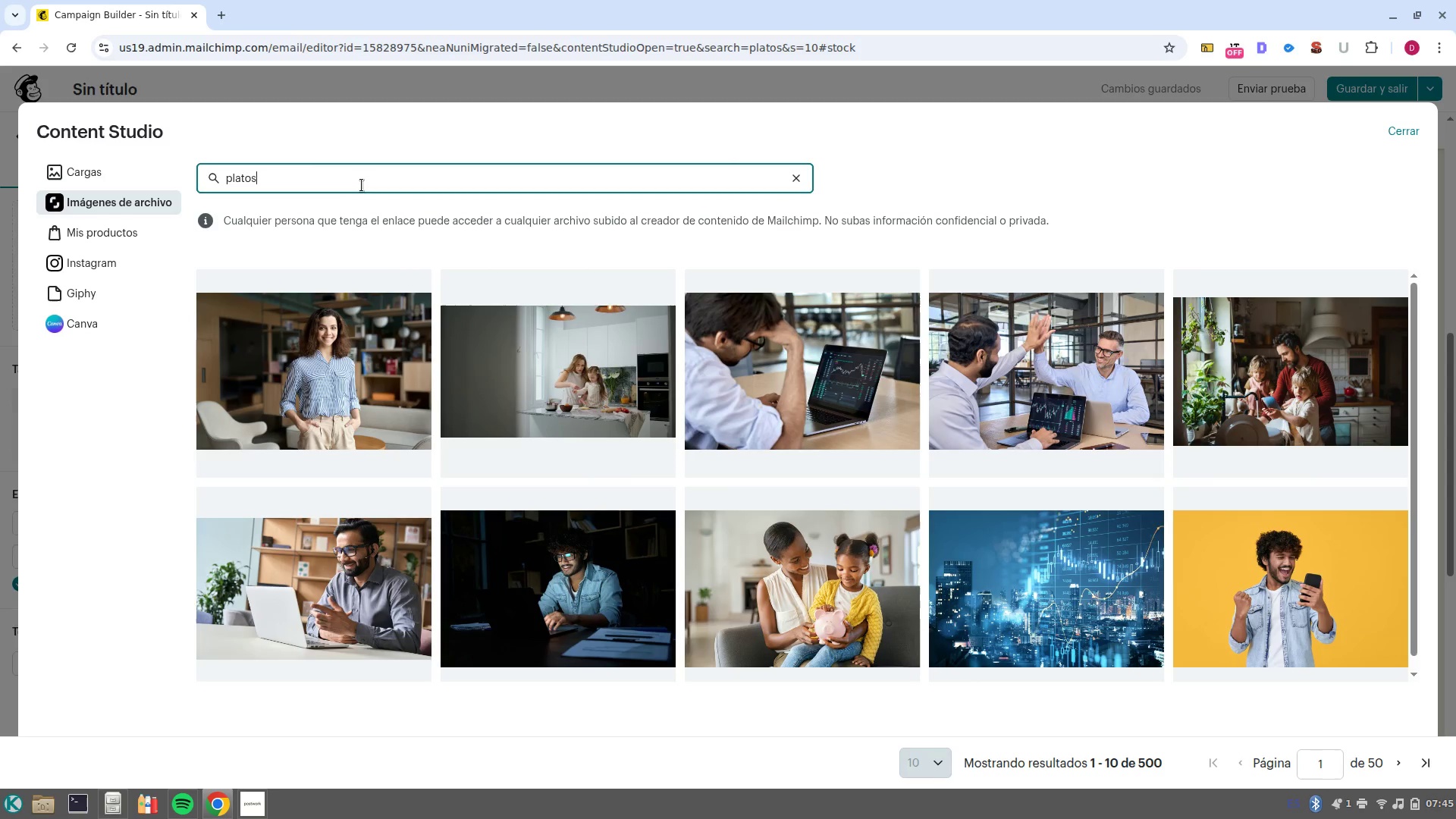 
key(Control+ControlLeft)
 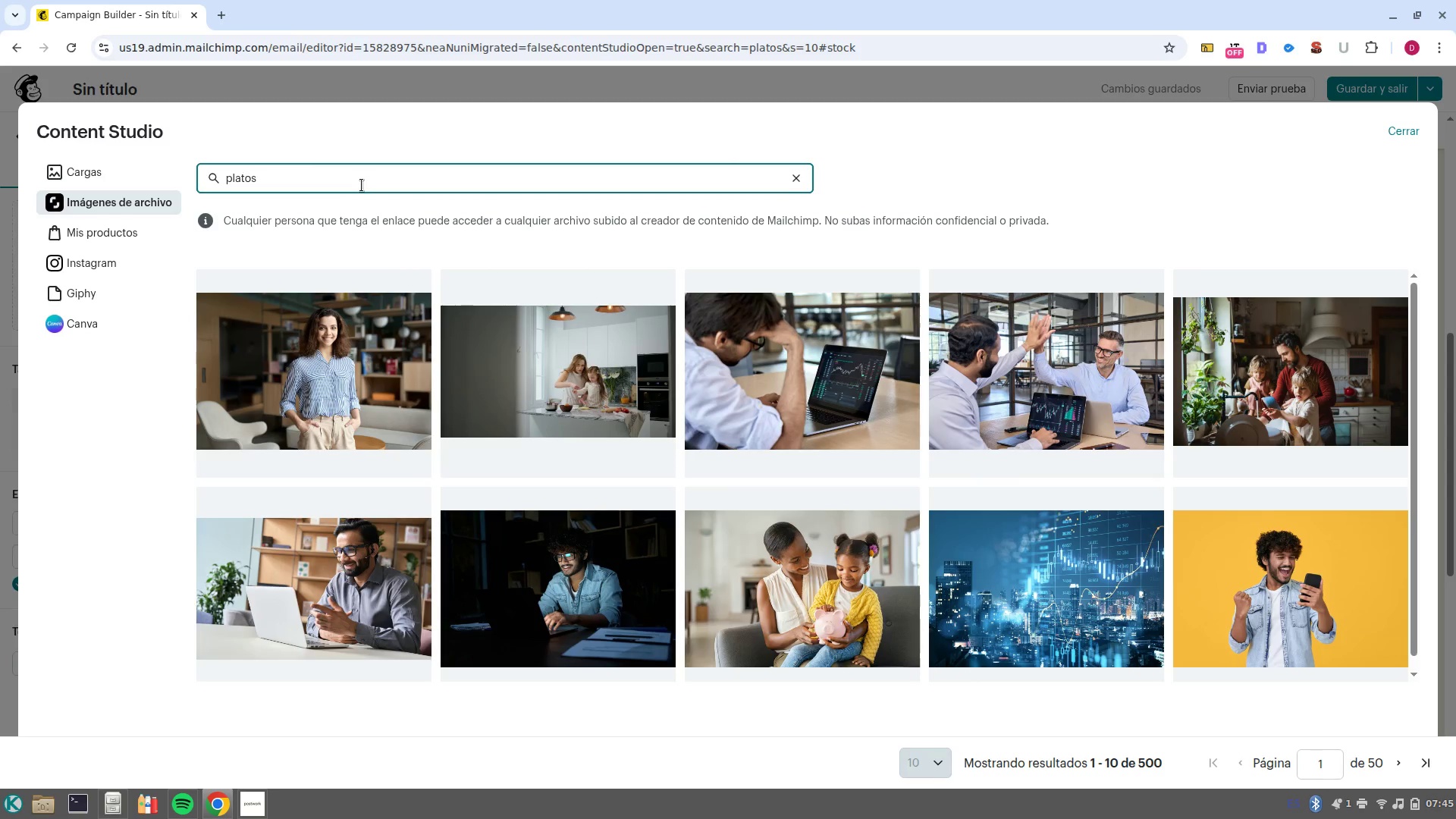 
key(Control+Backspace)
 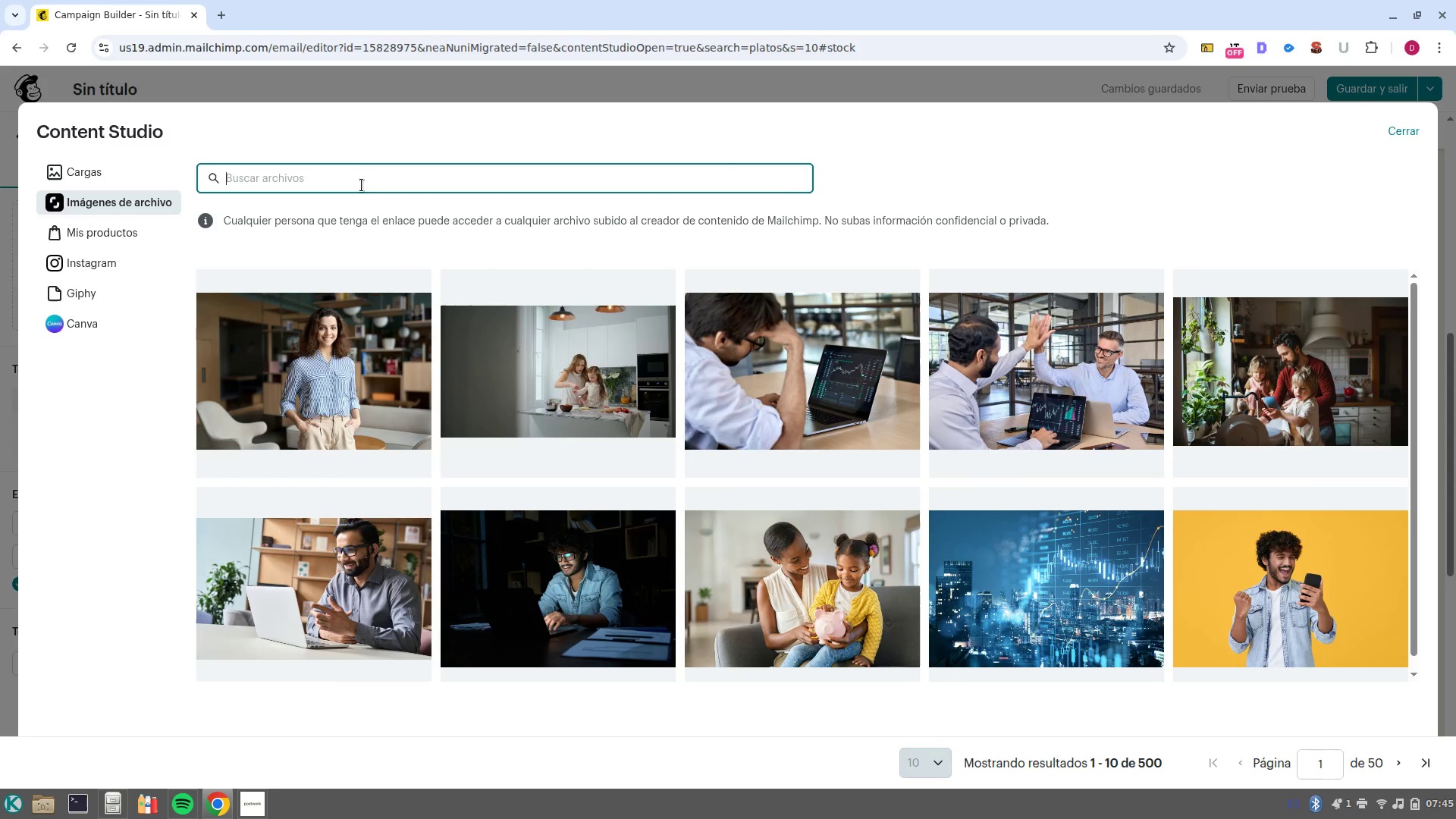 
type(plates)
key(NumpadEnter)
 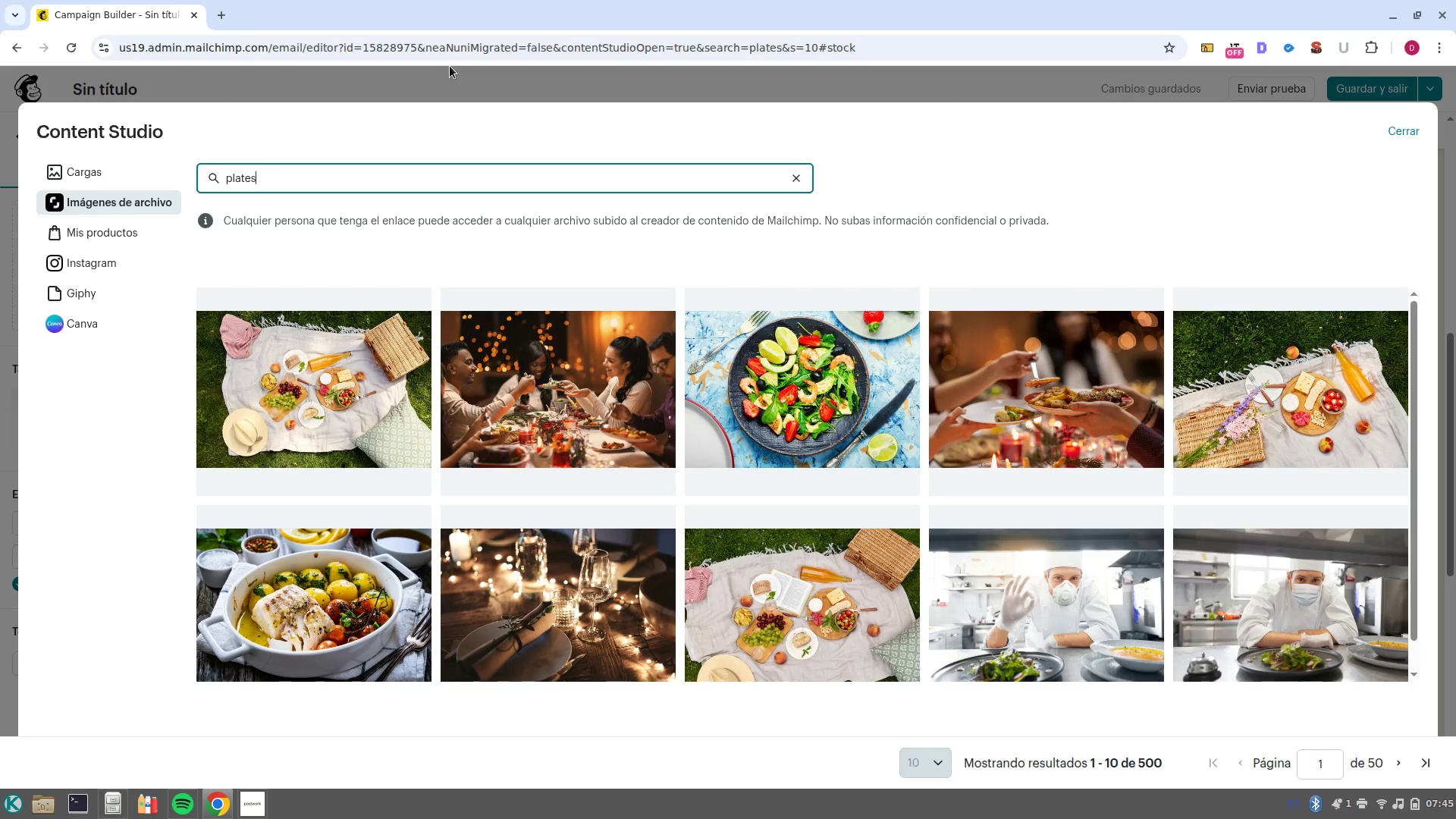 
wait(9.66)
 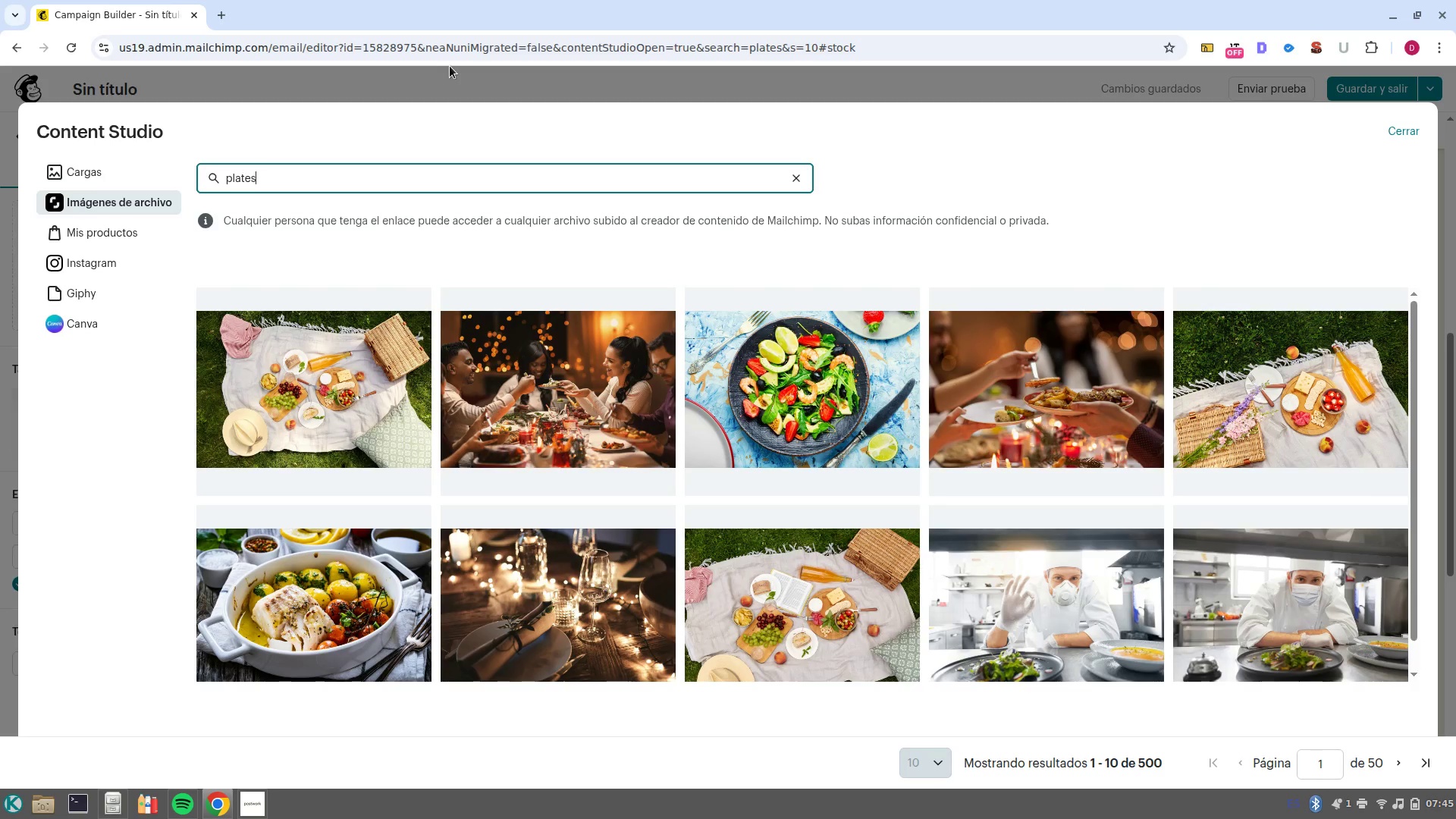 
left_click([493, 180])
 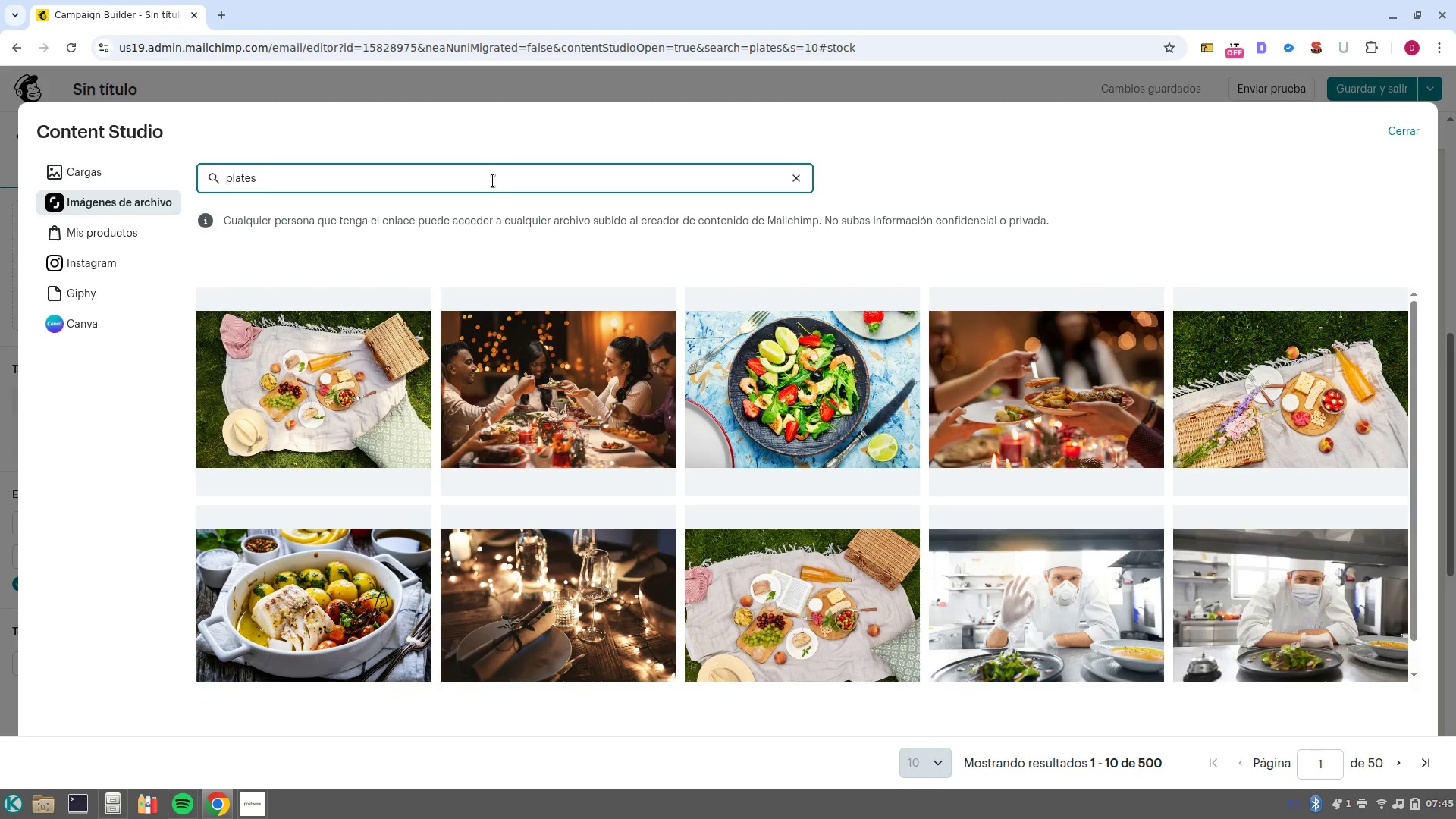 
type( ribs)
key(NumpadEnter)
 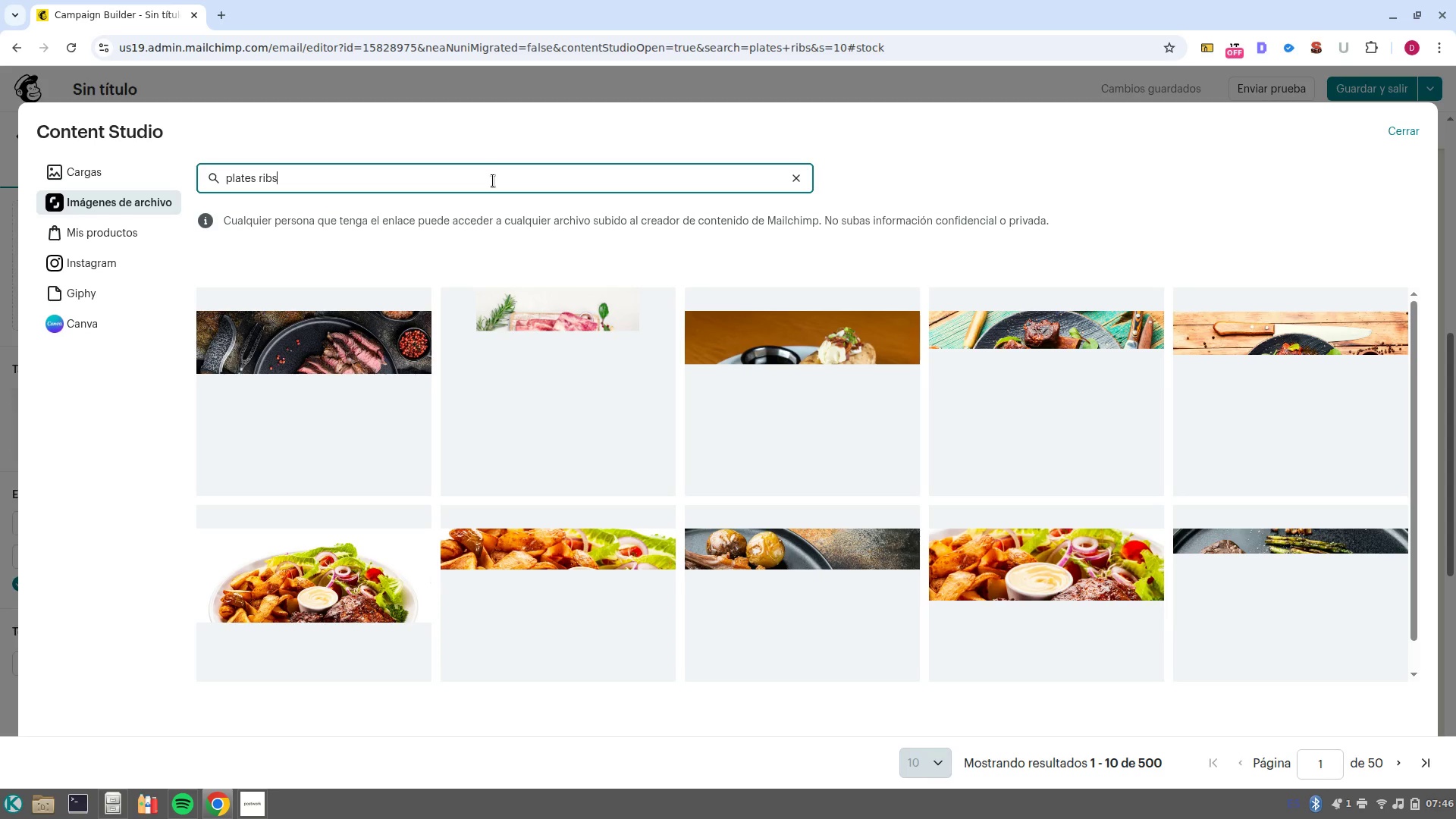 
wait(14.46)
 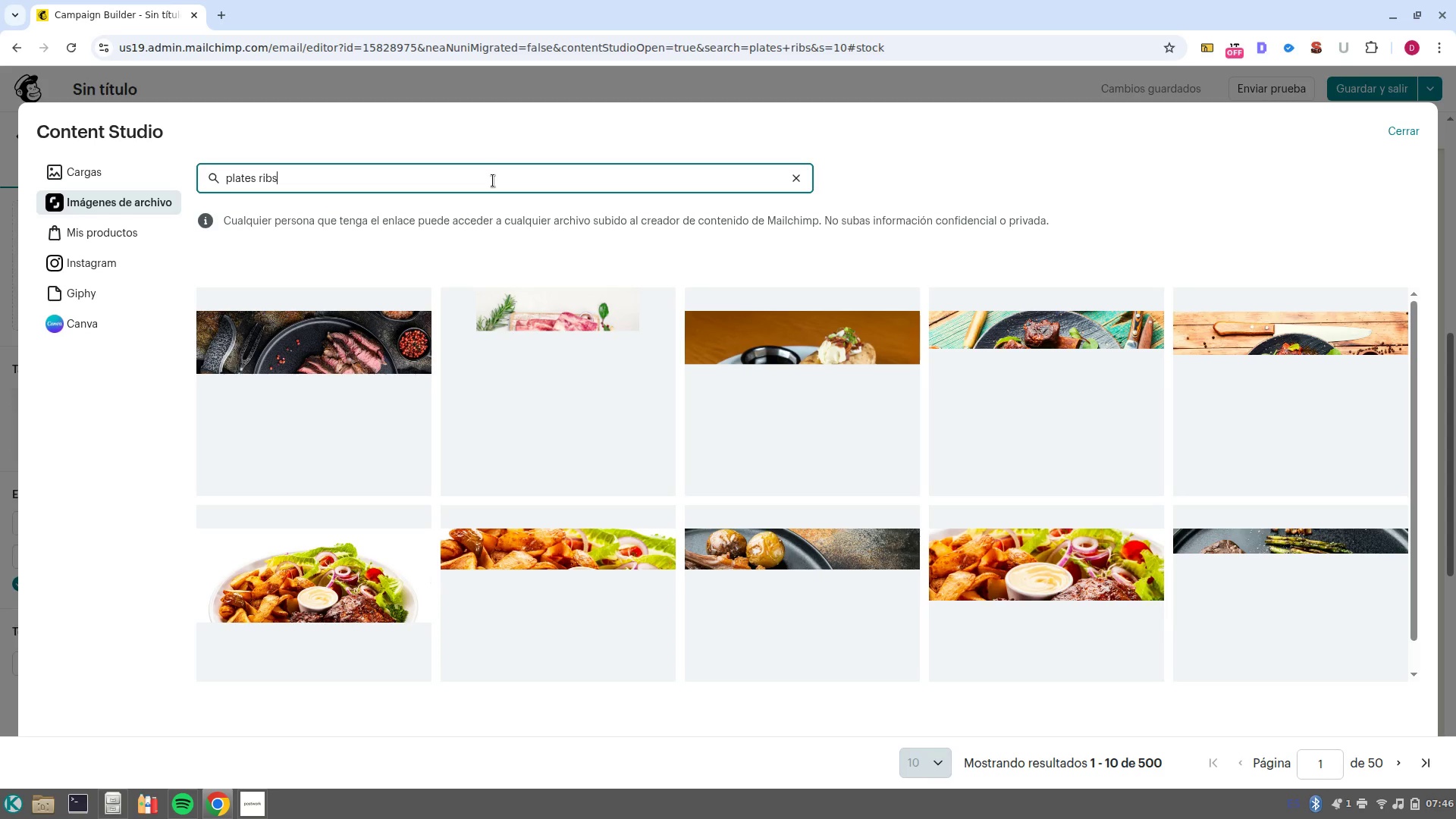 
left_click([1052, 401])
 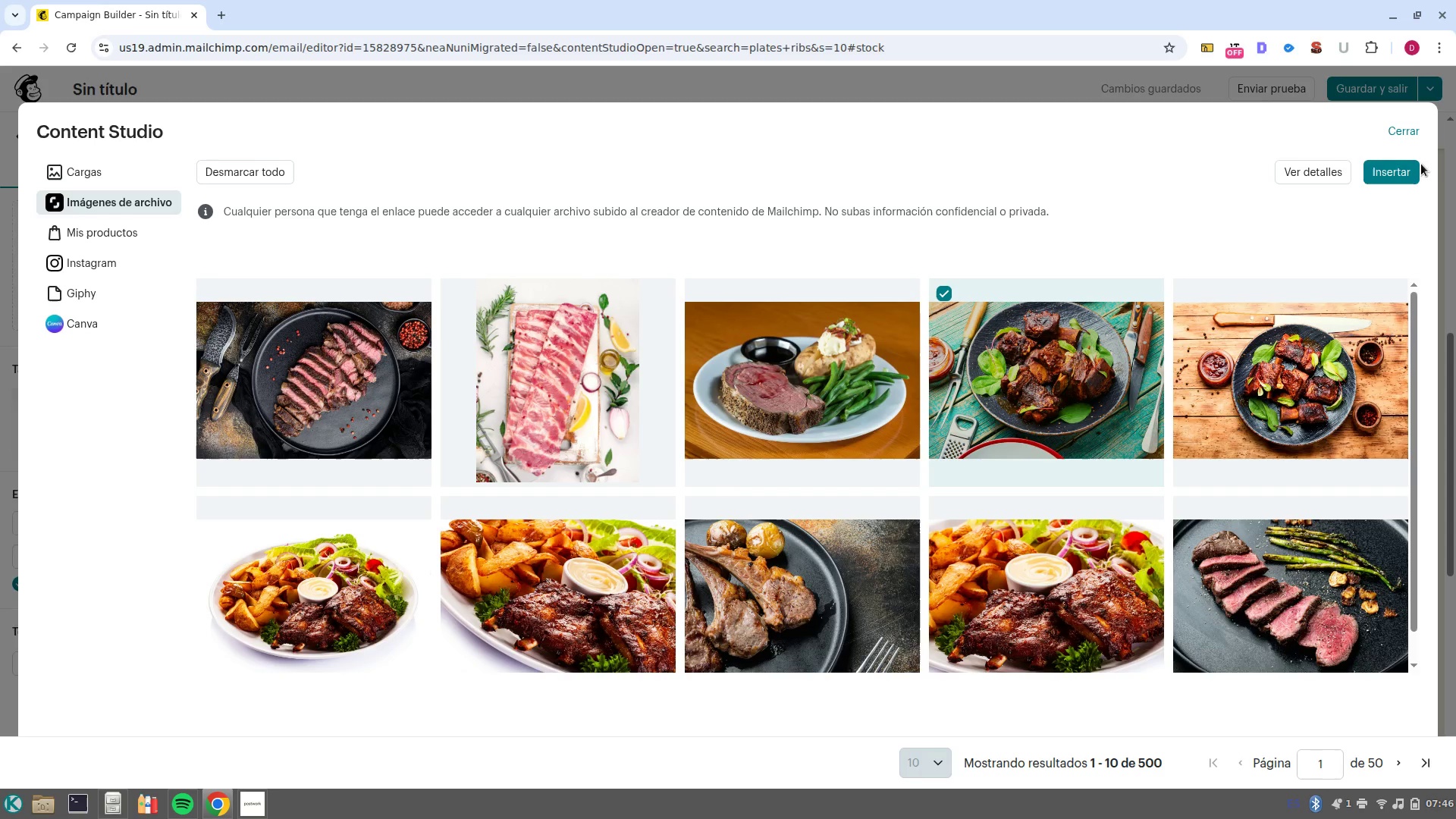 
left_click([1414, 167])
 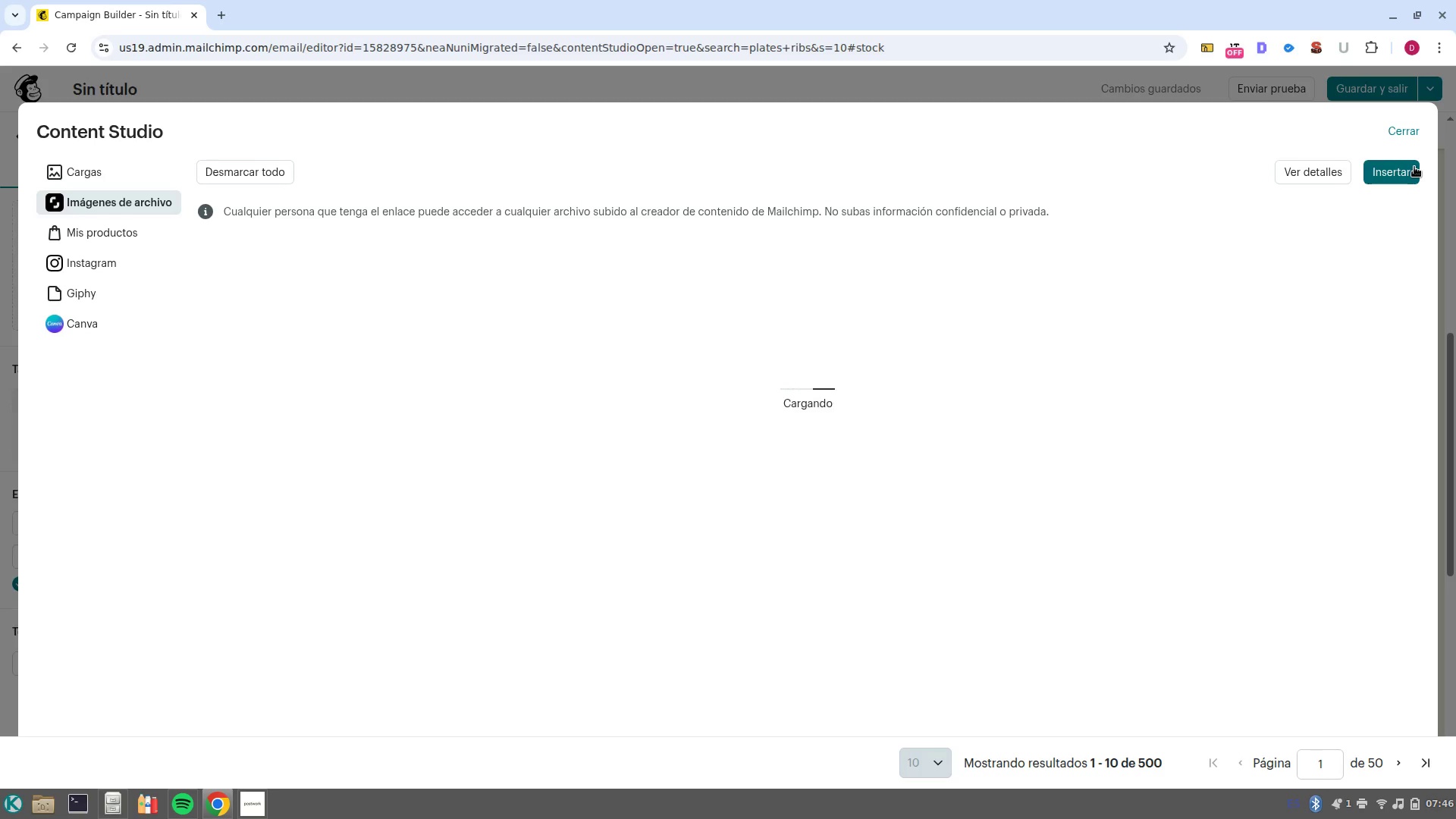 
wait(10.24)
 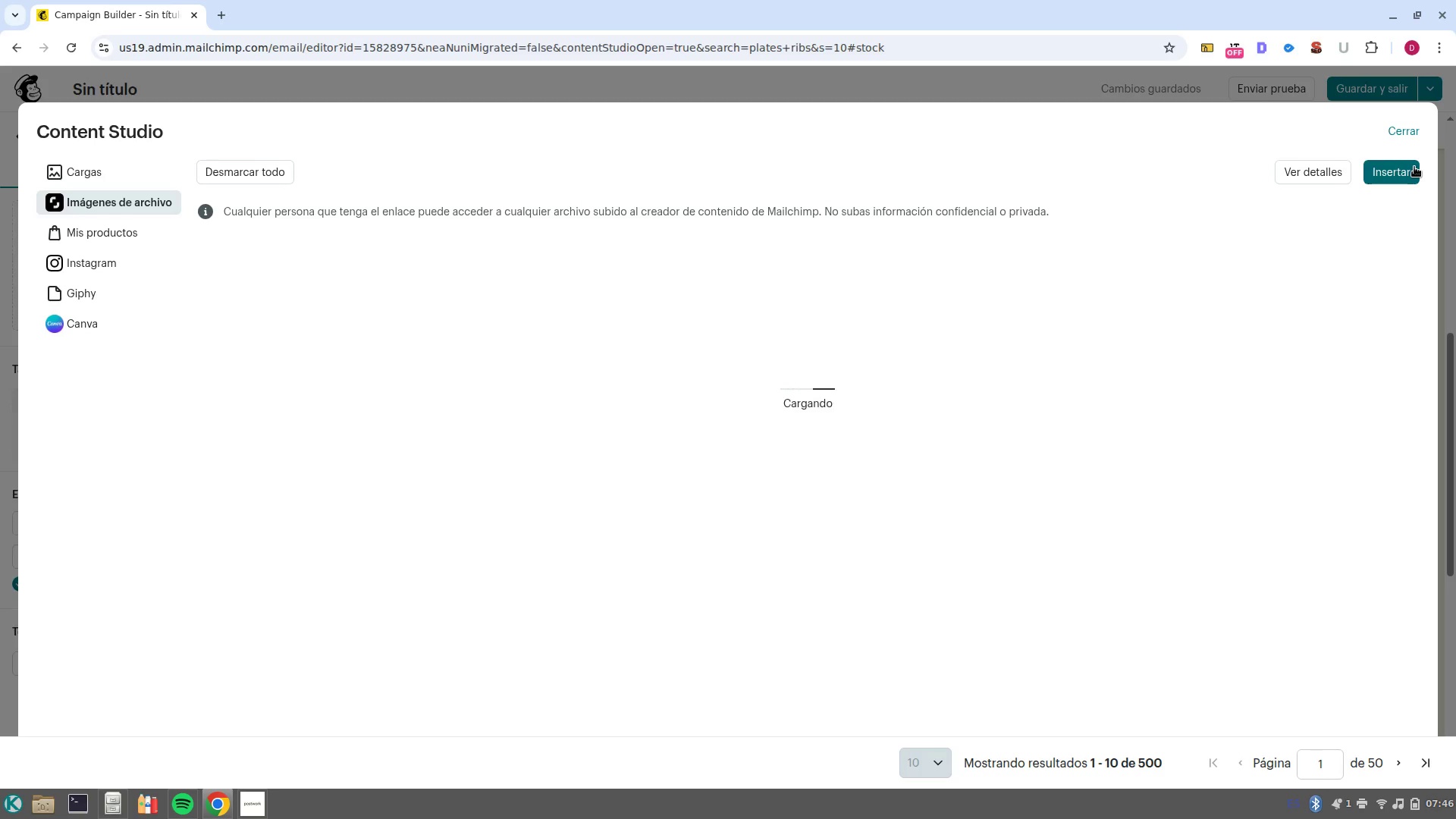 
left_click([1112, 676])
 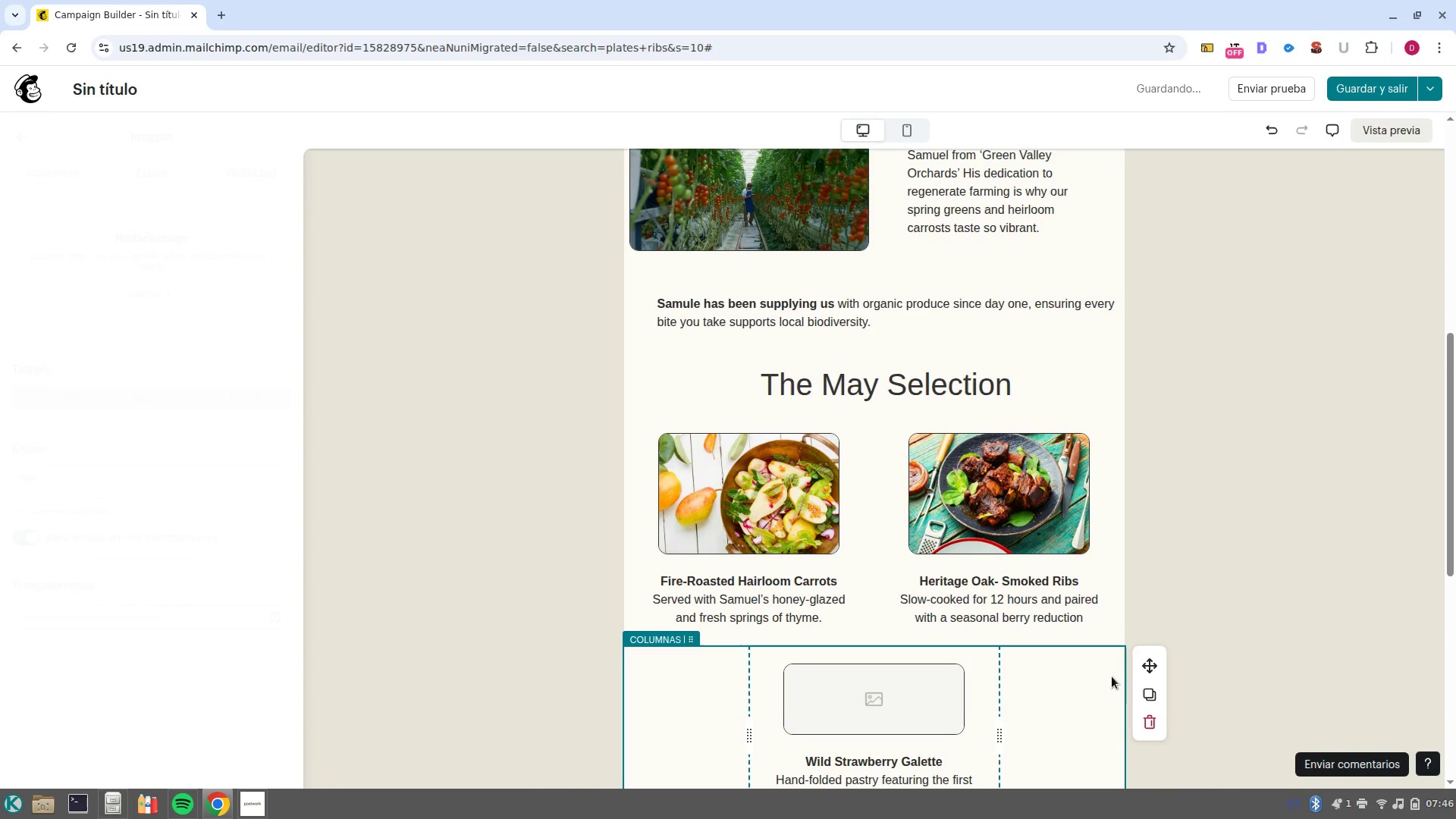 
scroll: coordinate [1112, 676], scroll_direction: down, amount: 1.0
 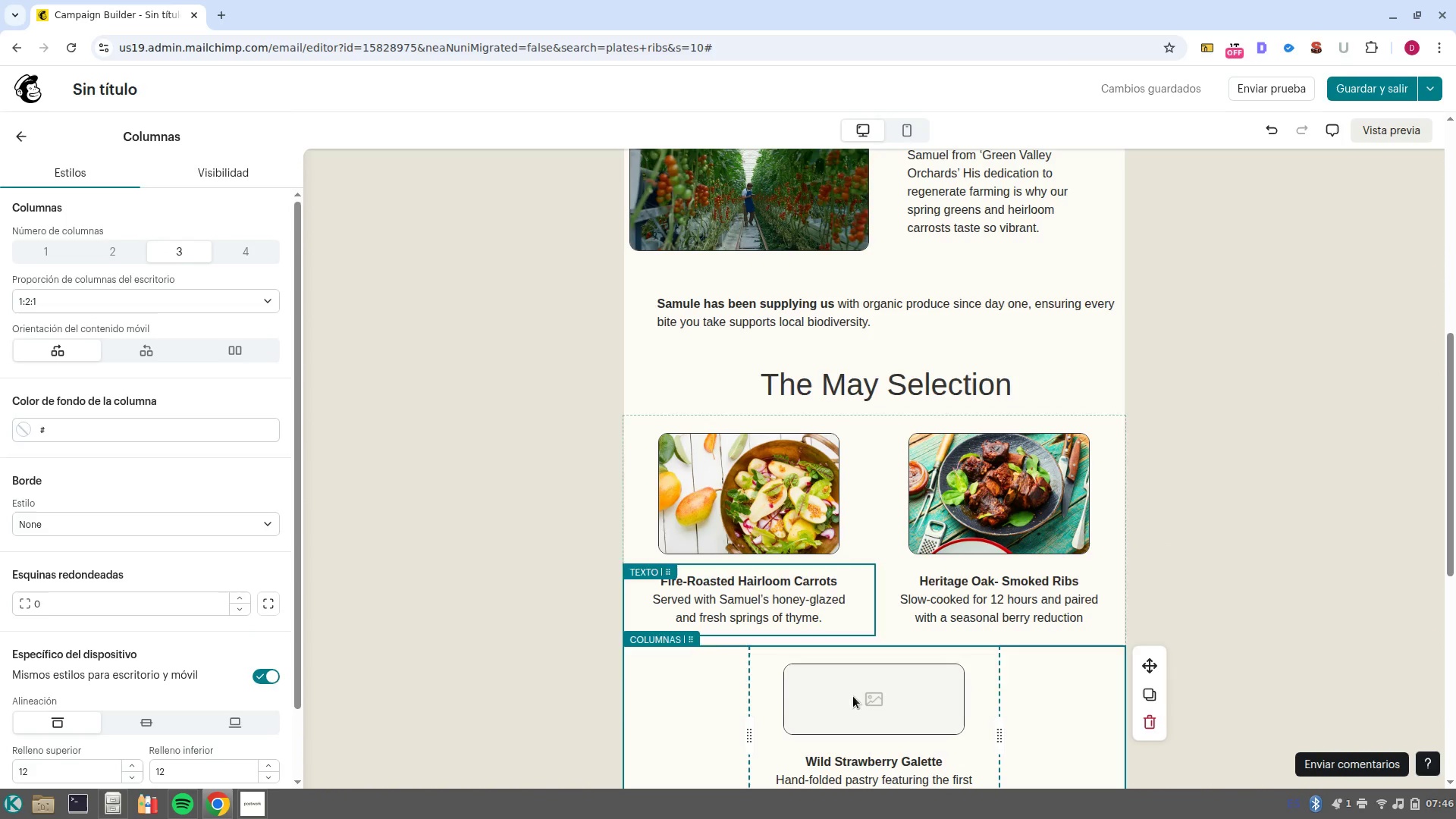 
left_click([855, 707])
 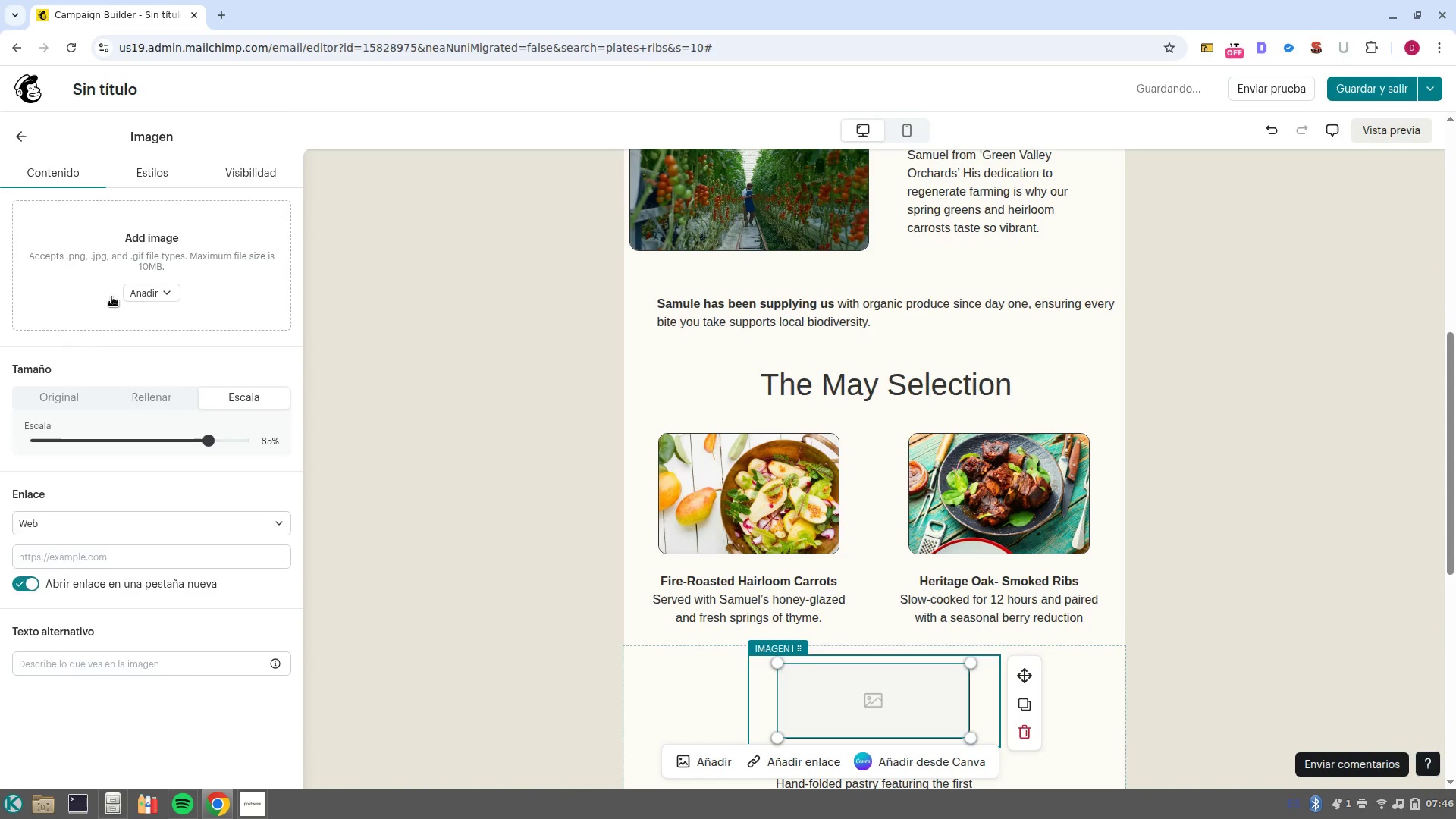 
left_click([140, 293])
 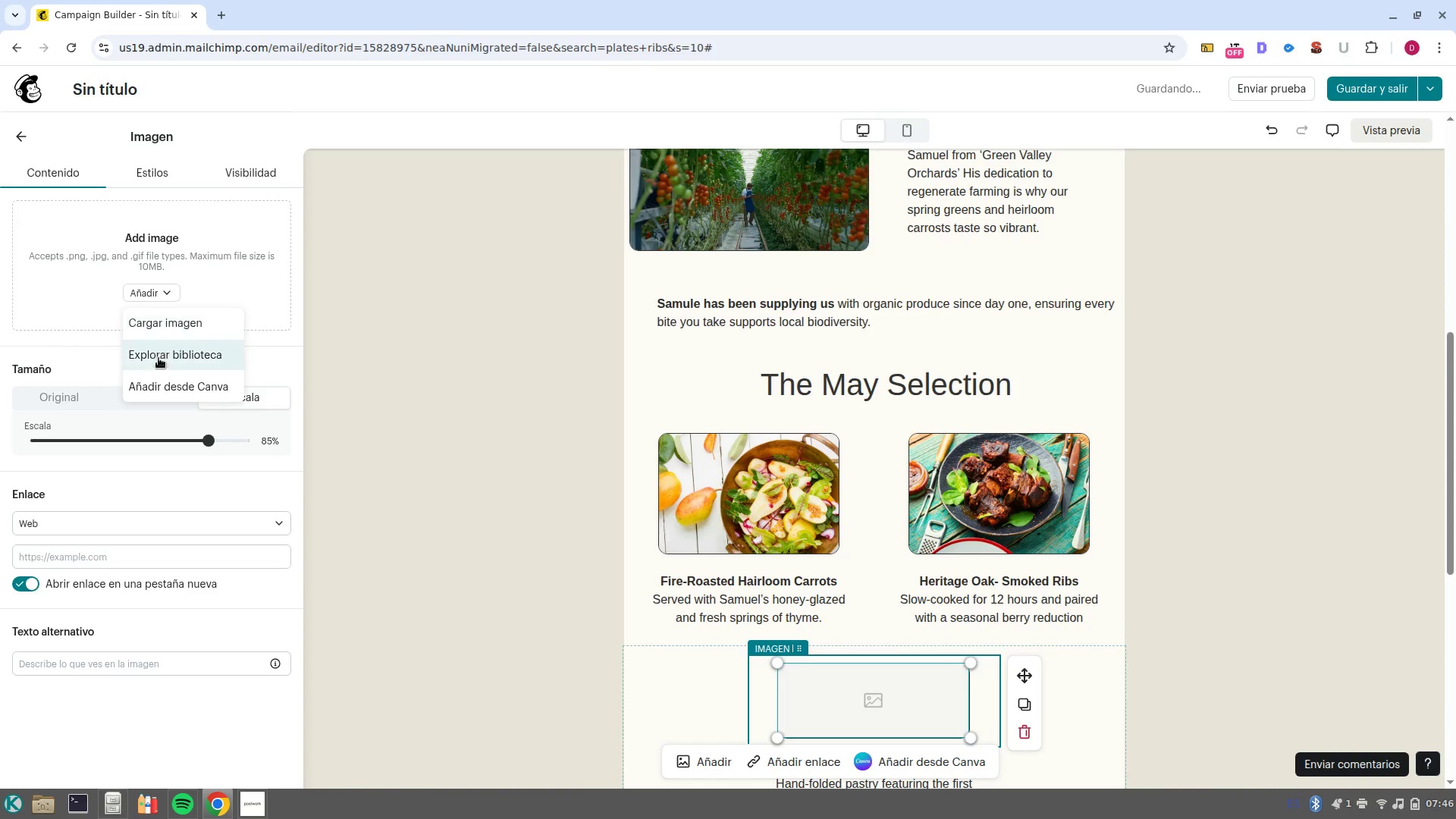 
left_click([158, 358])
 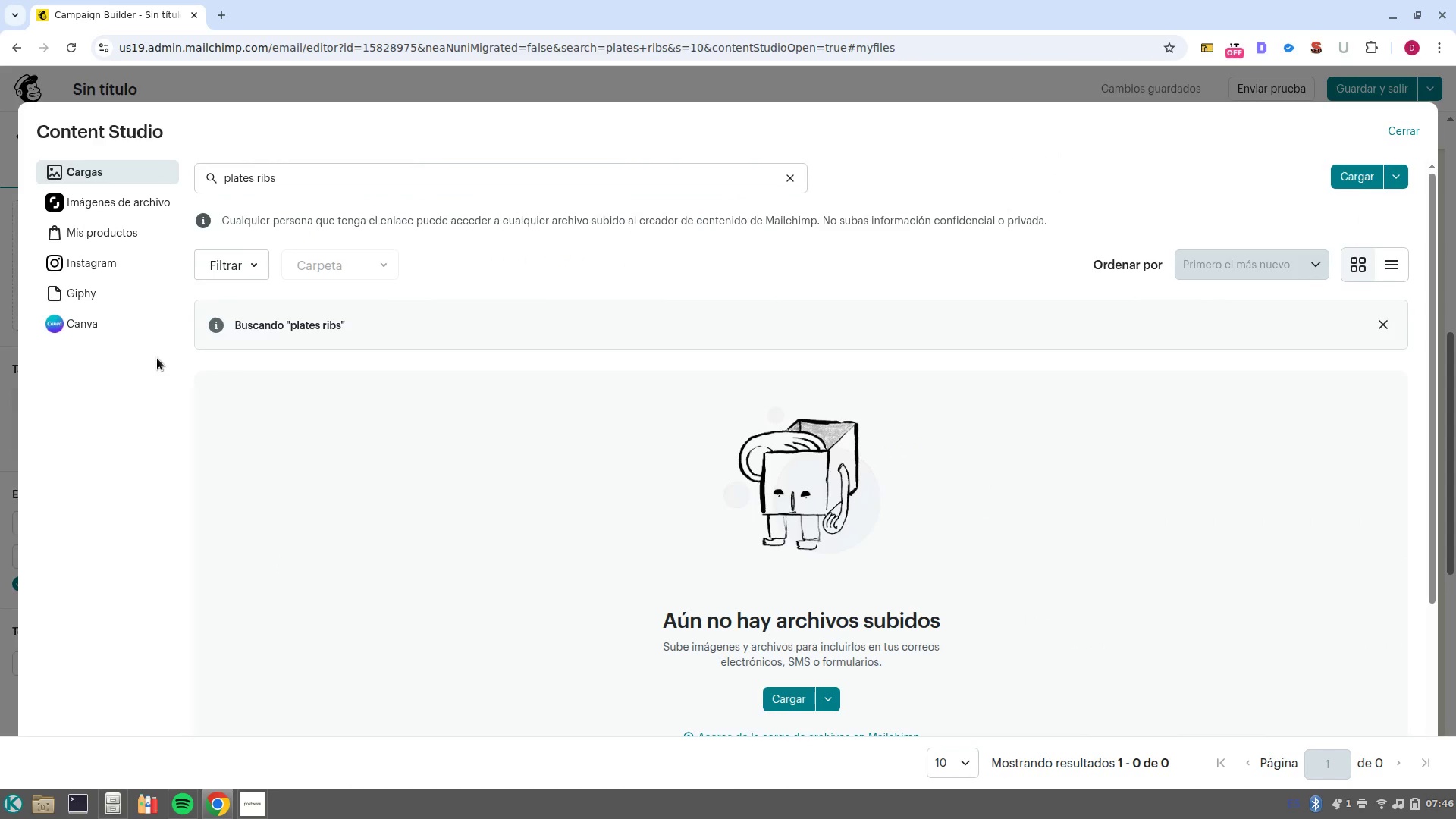 
left_click([143, 212])
 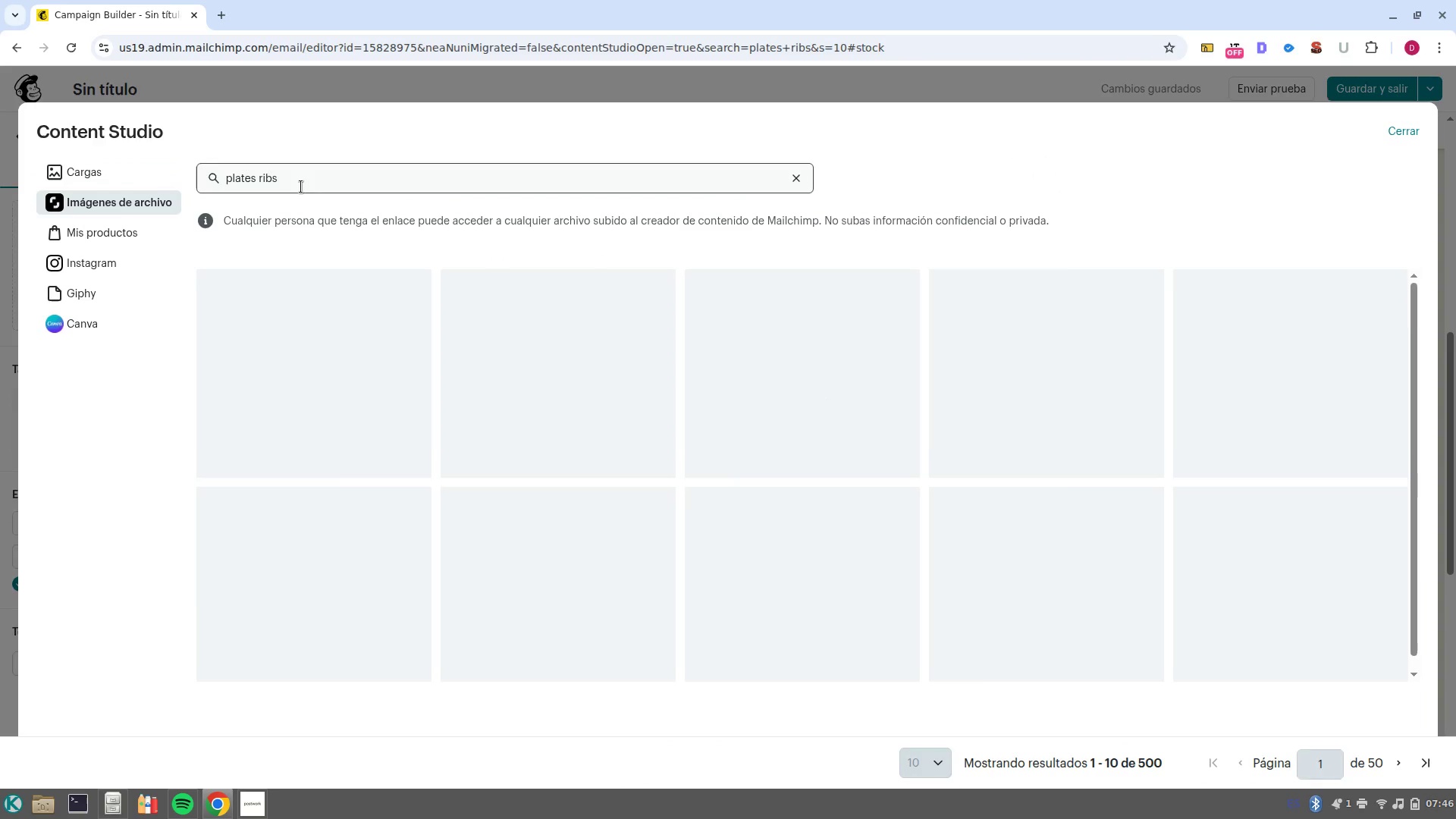 
double_click([301, 187])
 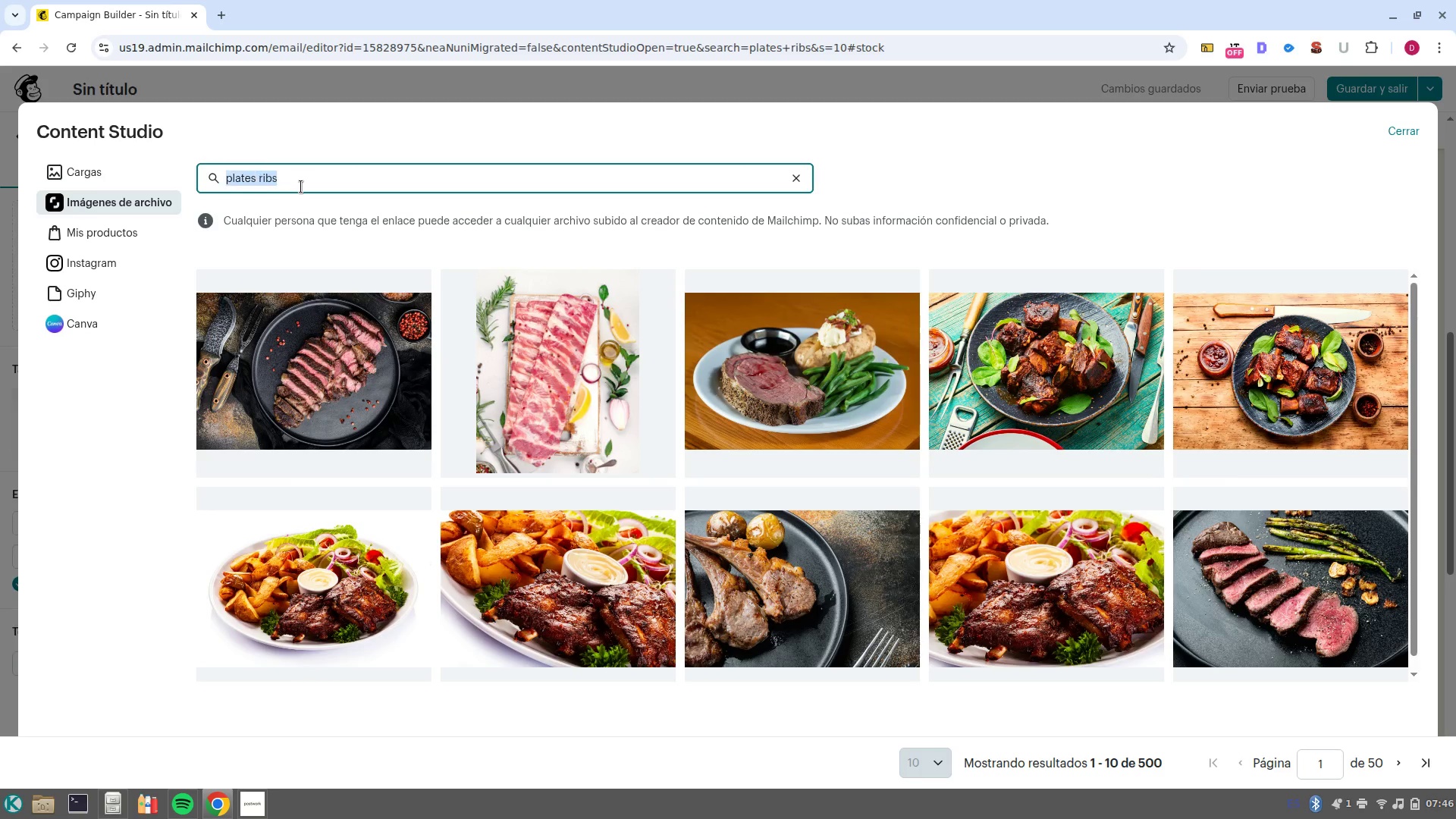 
triple_click([301, 187])
 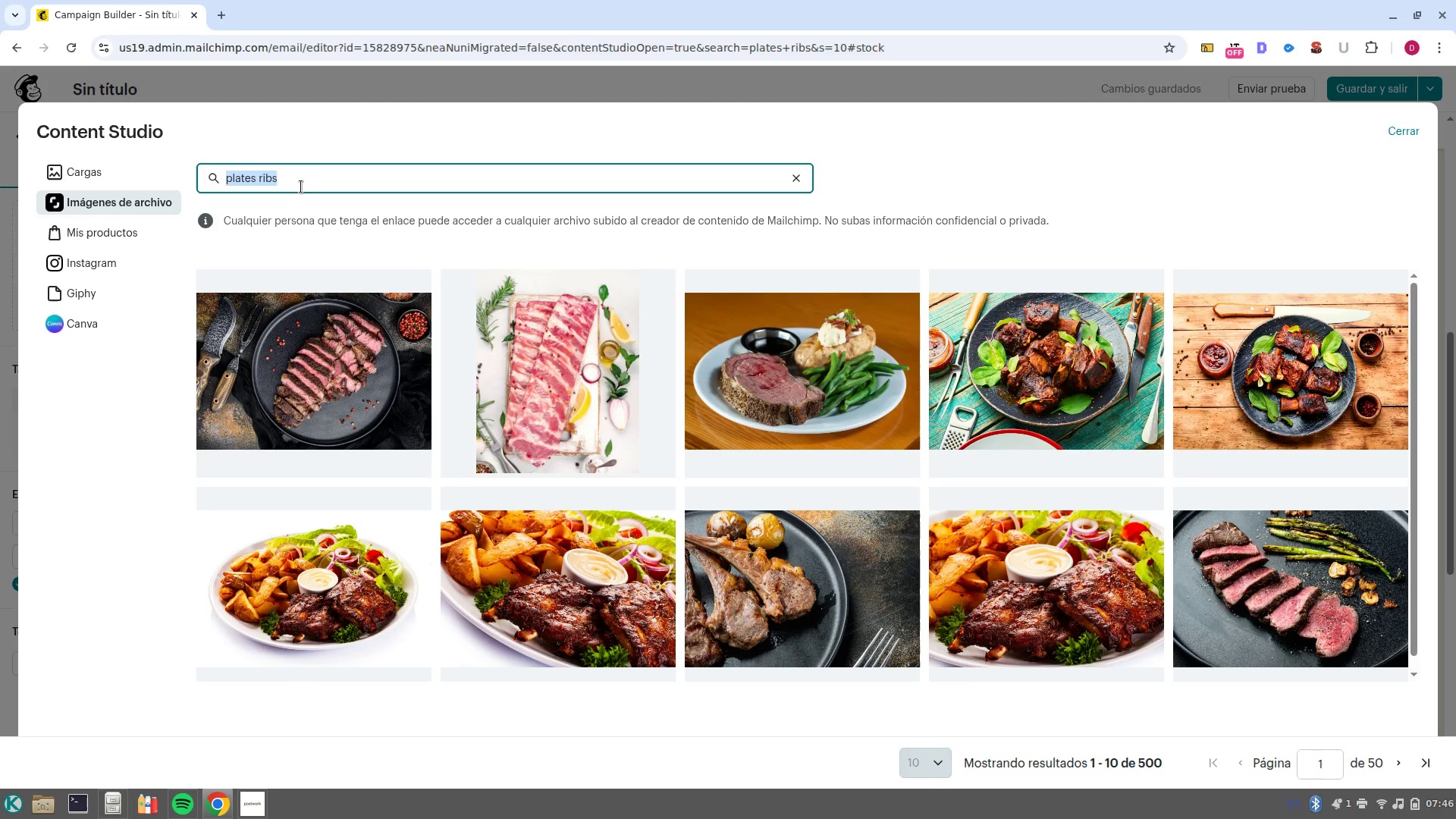 
type(postre)
key(NumpadEnter)
 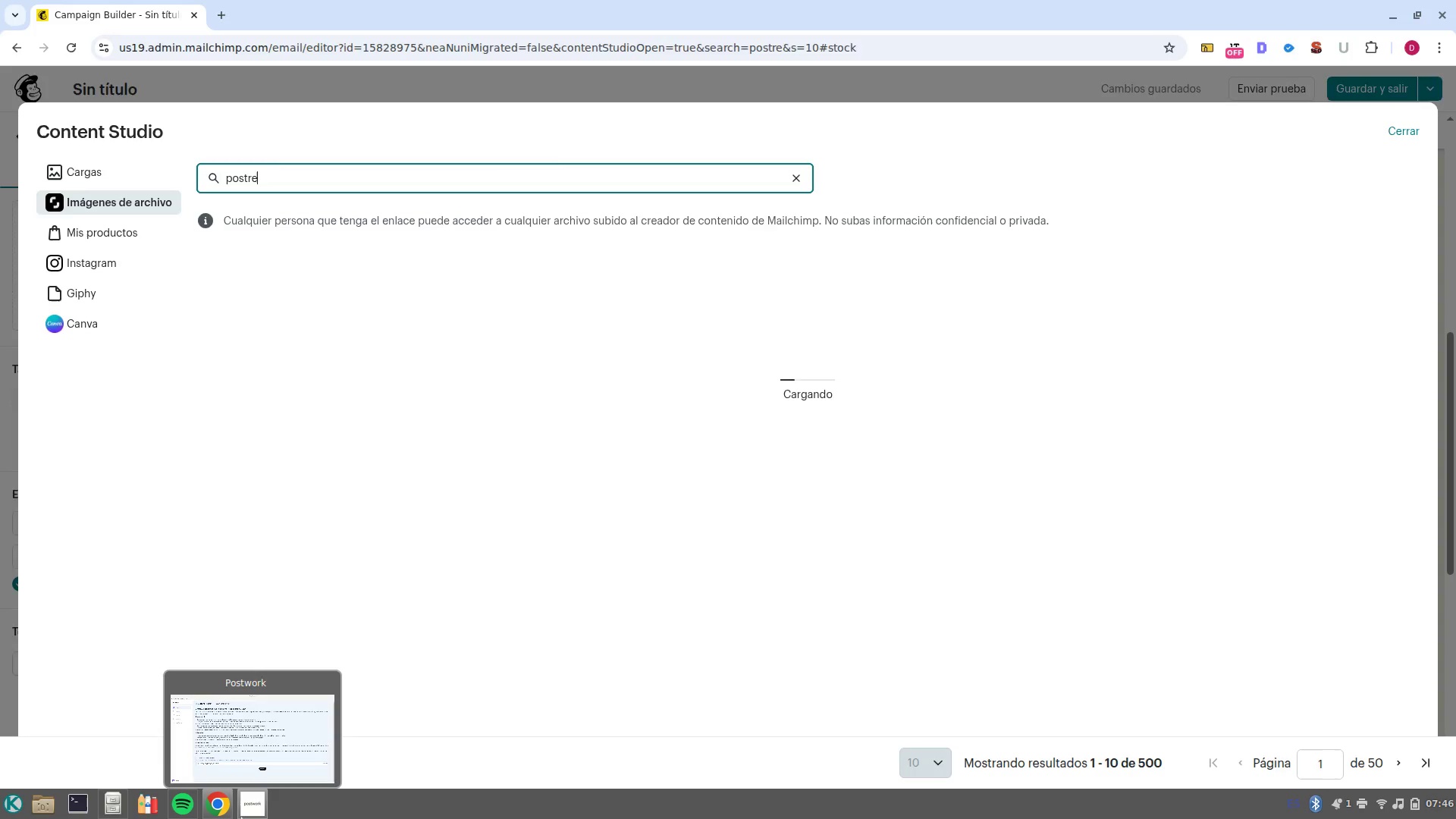 
left_click([264, 735])